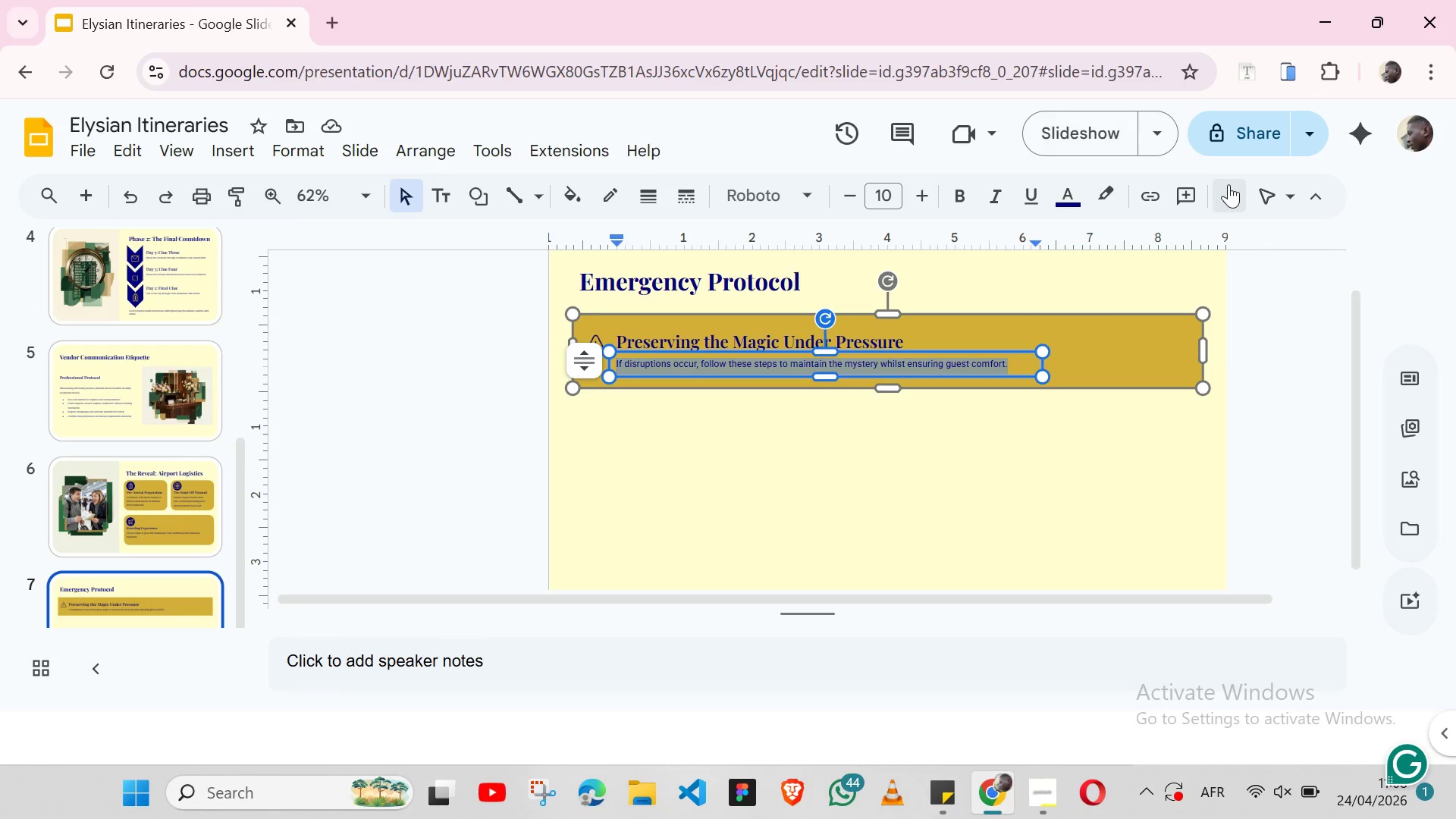 
left_click([1231, 186])
 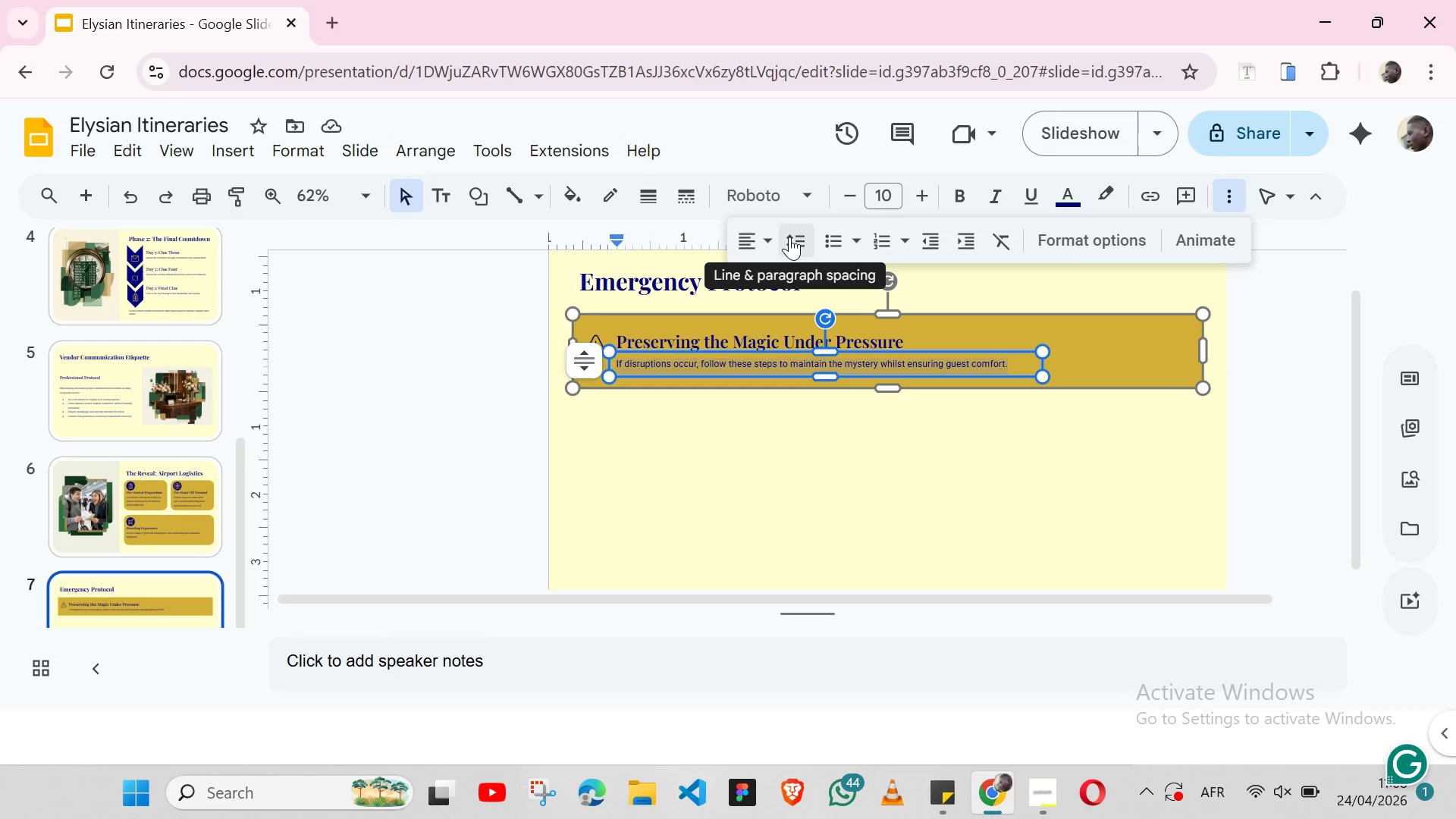 
left_click([789, 237])
 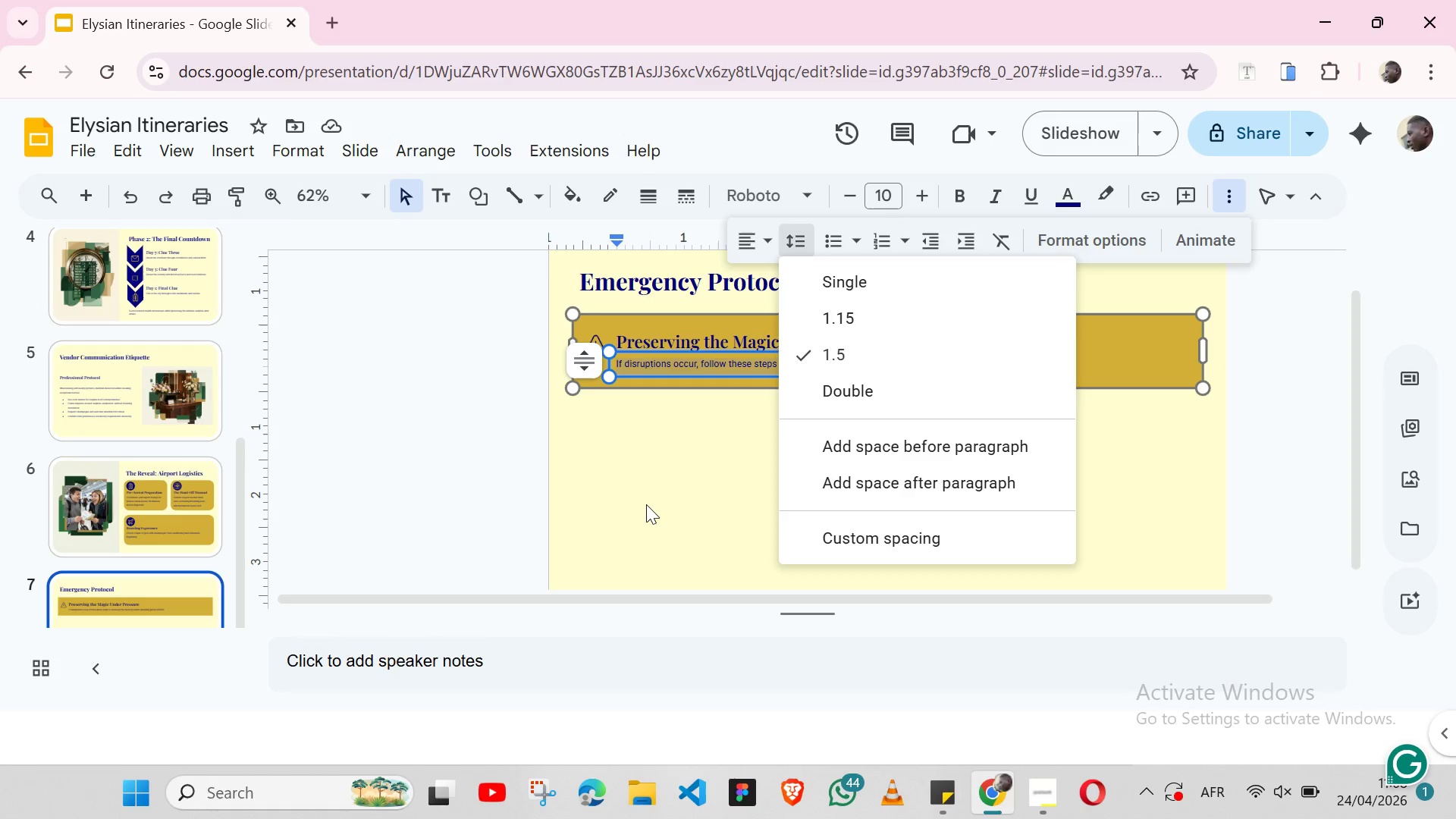 
left_click([646, 504])
 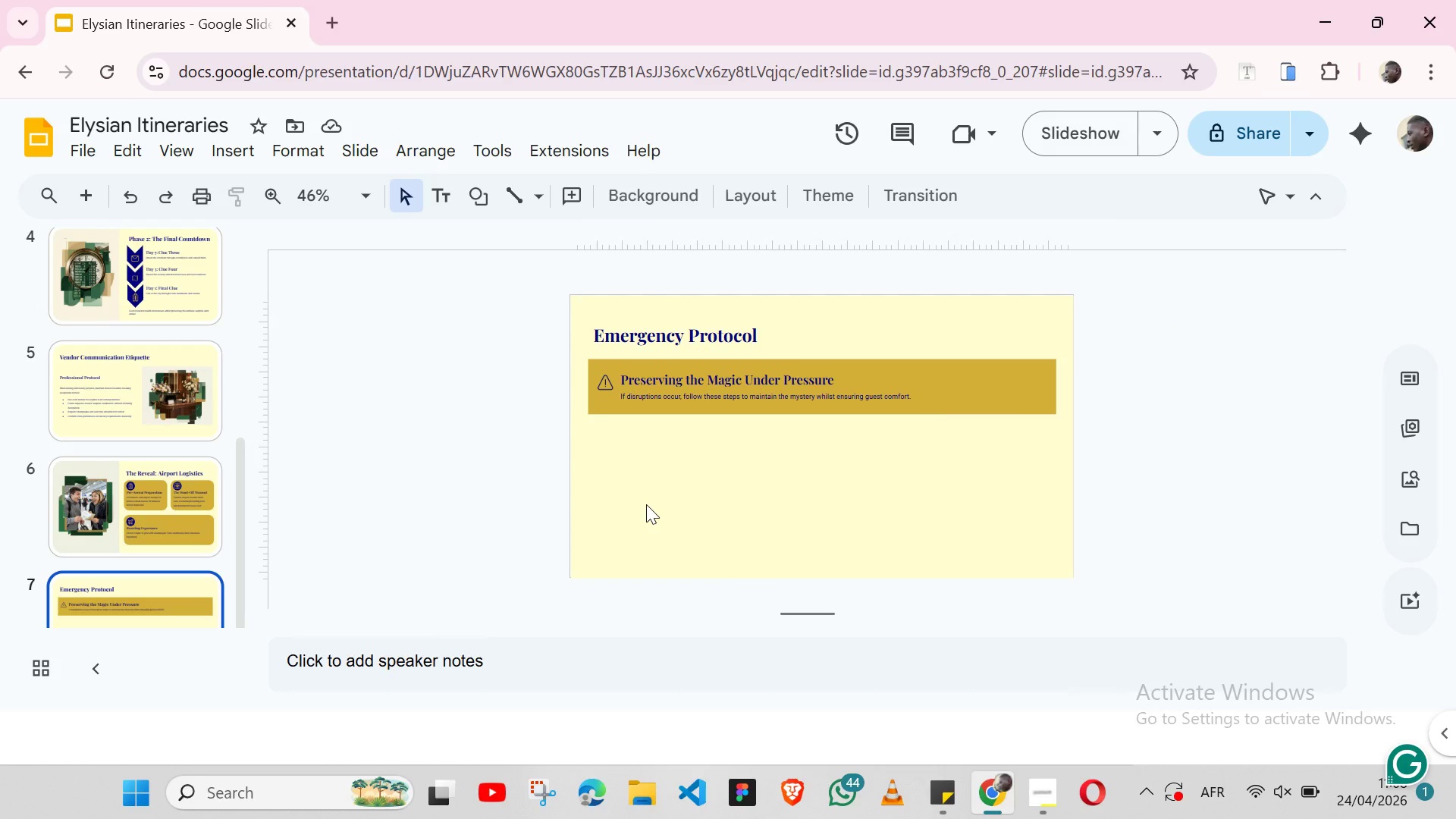 
wait(12.55)
 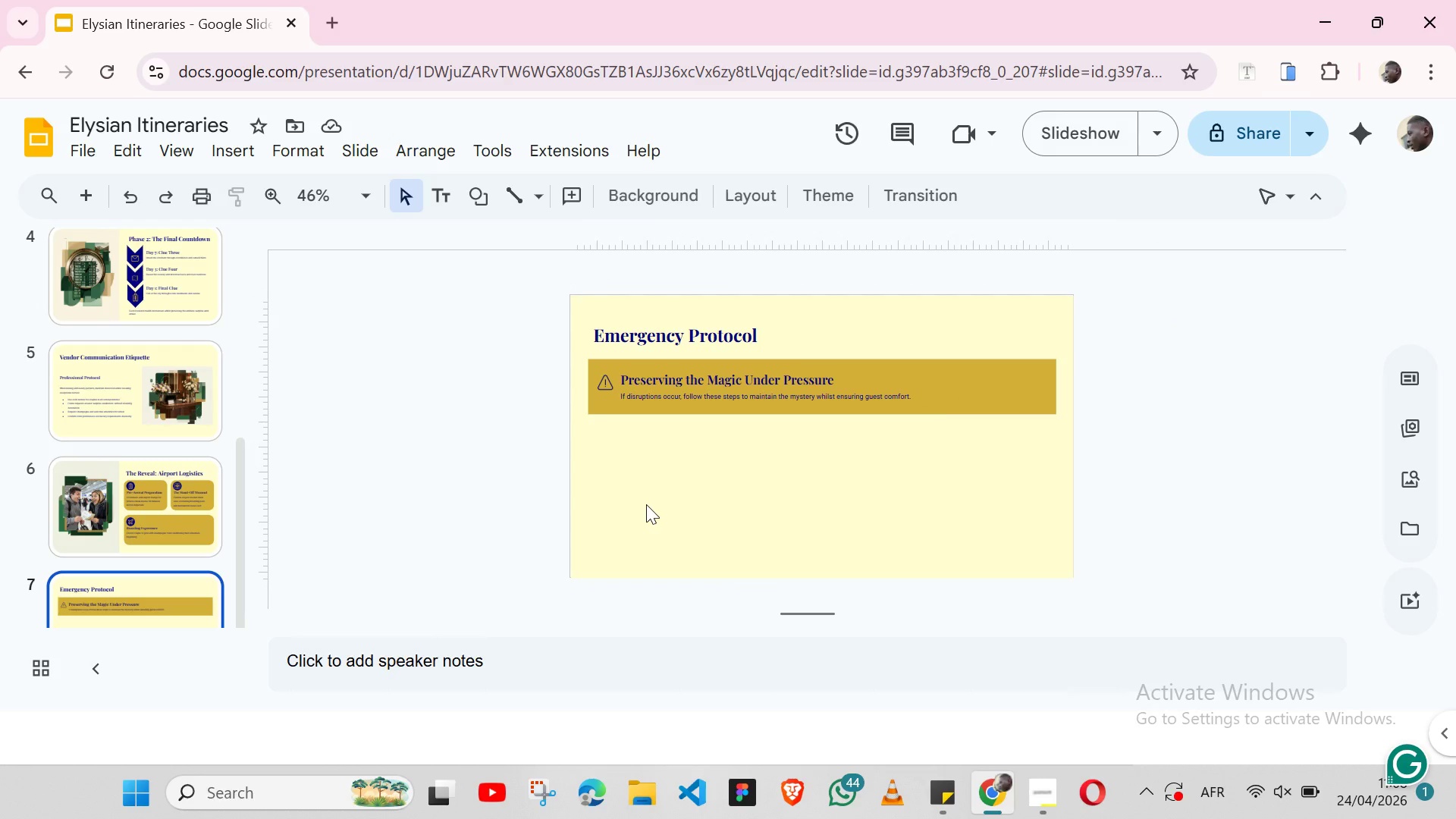 
left_click([1040, 789])